 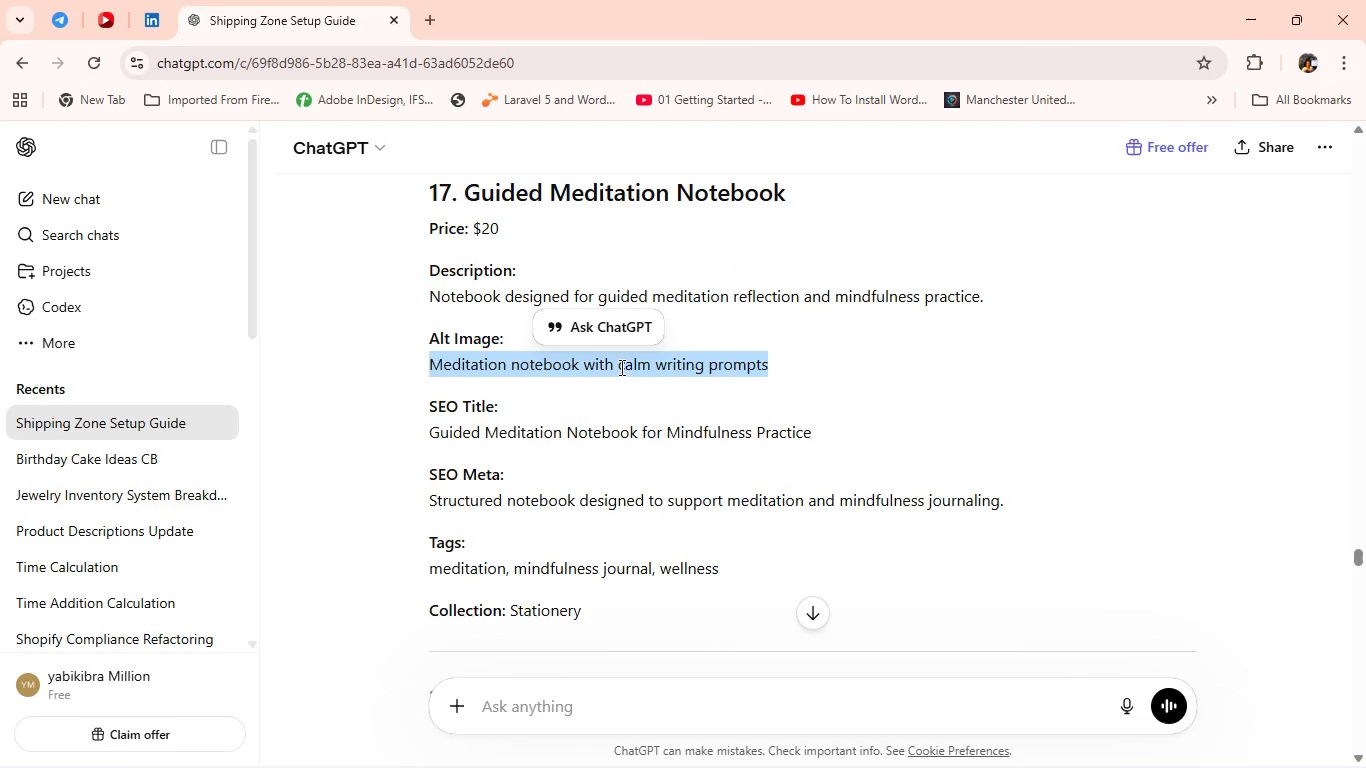 
triple_click([620, 367])
 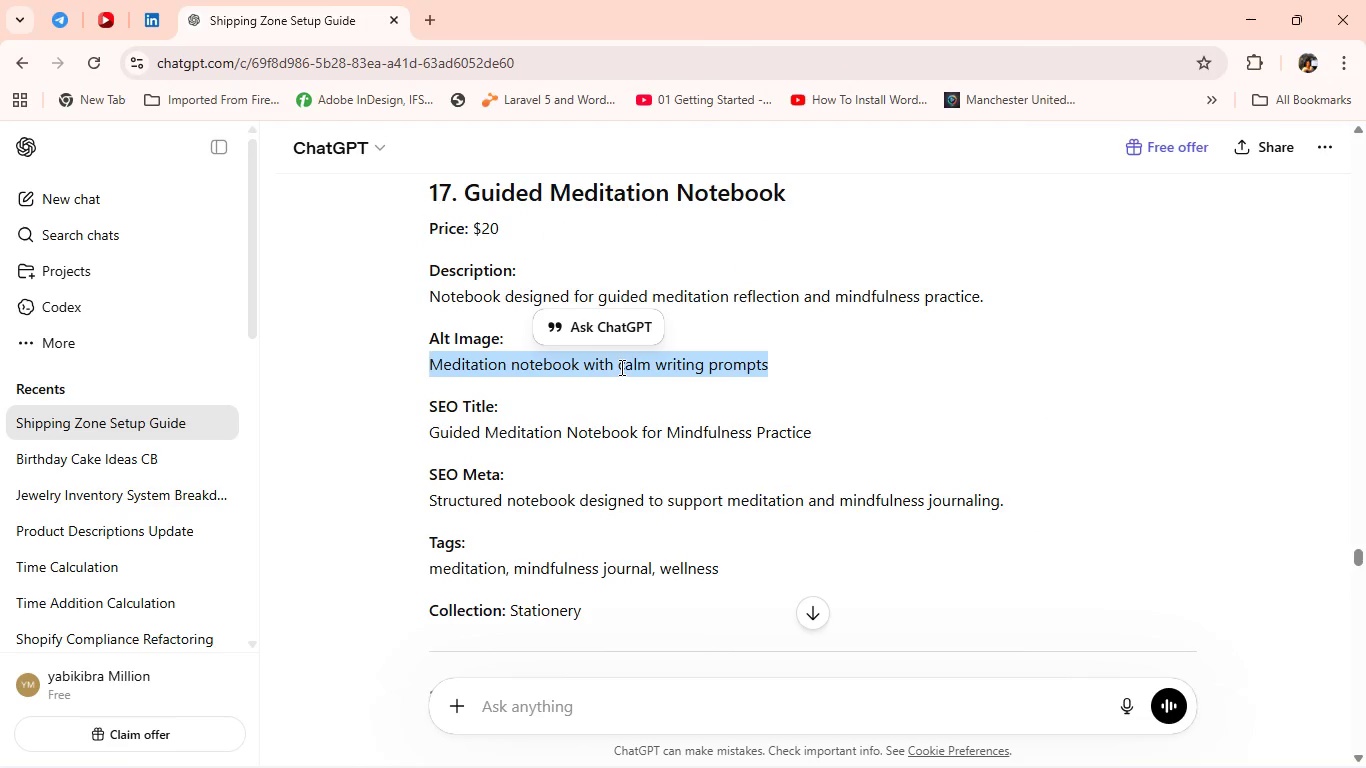 
key(Control+C)
 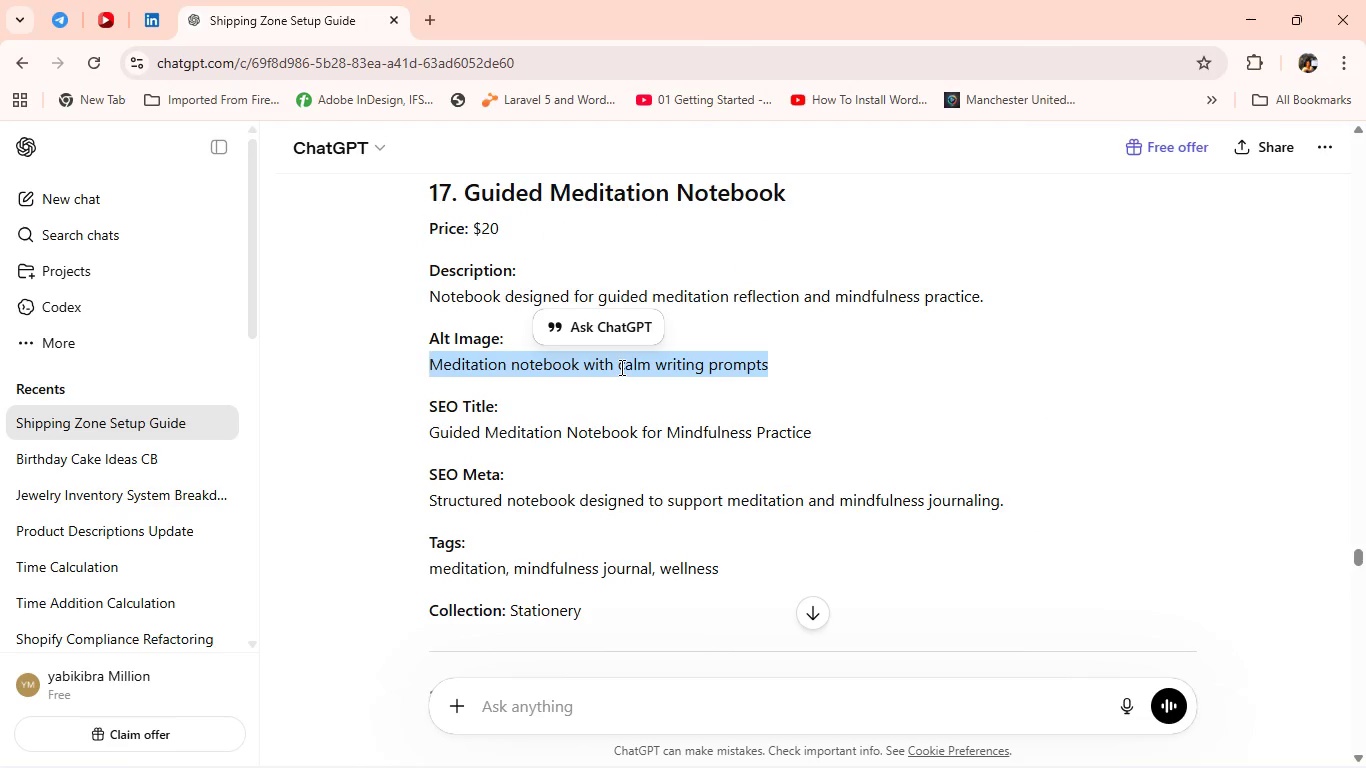 
key(Control+C)
 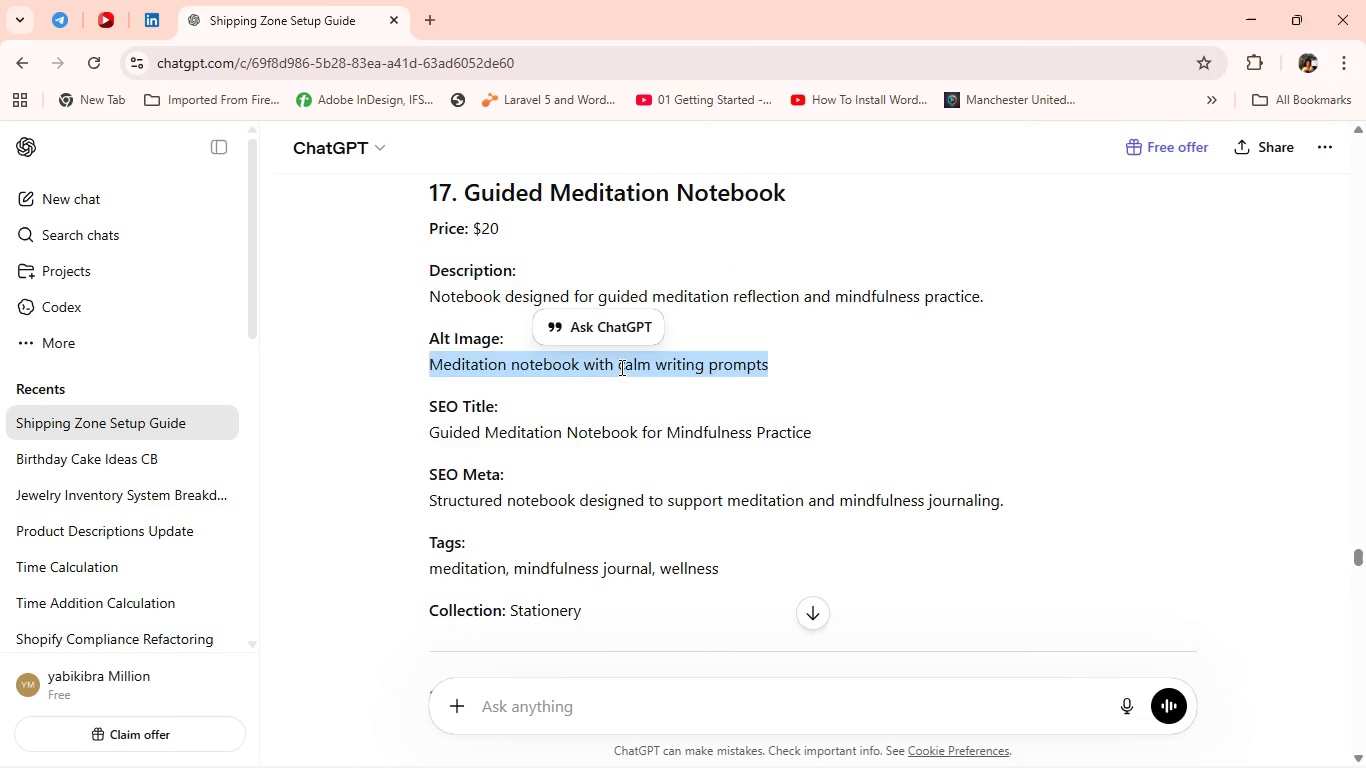 
key(Alt+Tab)